 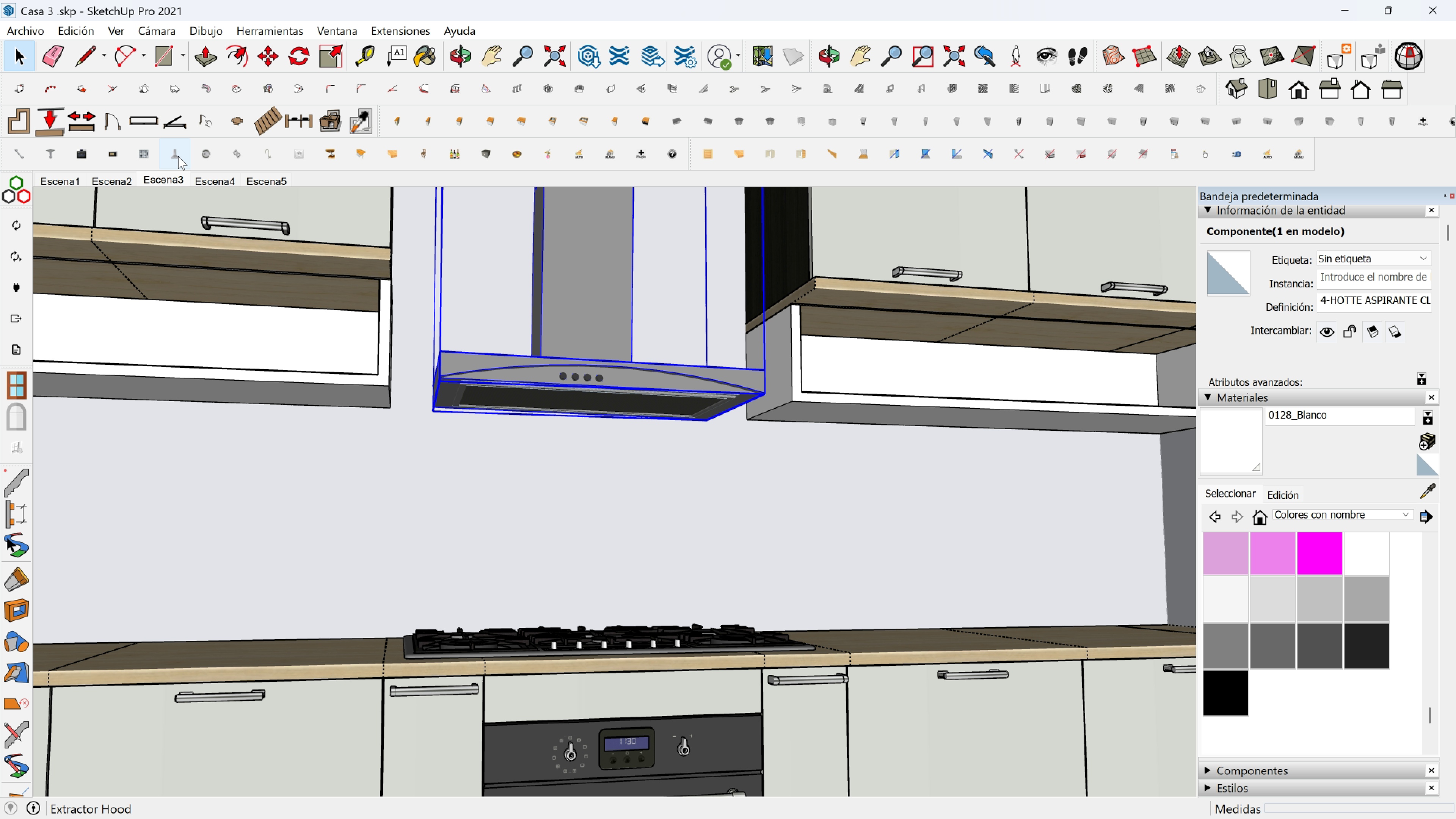 
left_click([178, 156])
 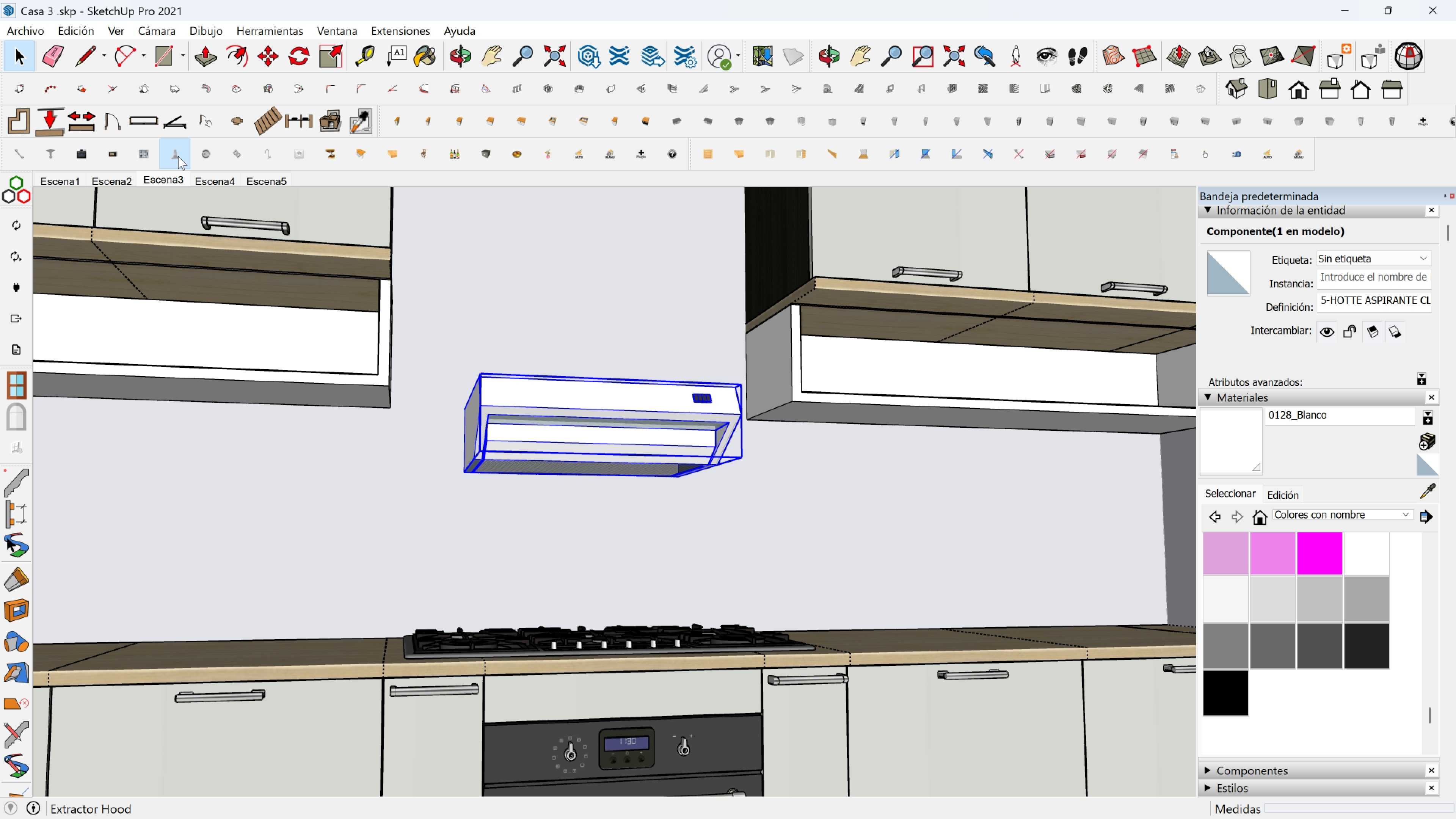 
left_click([178, 156])
 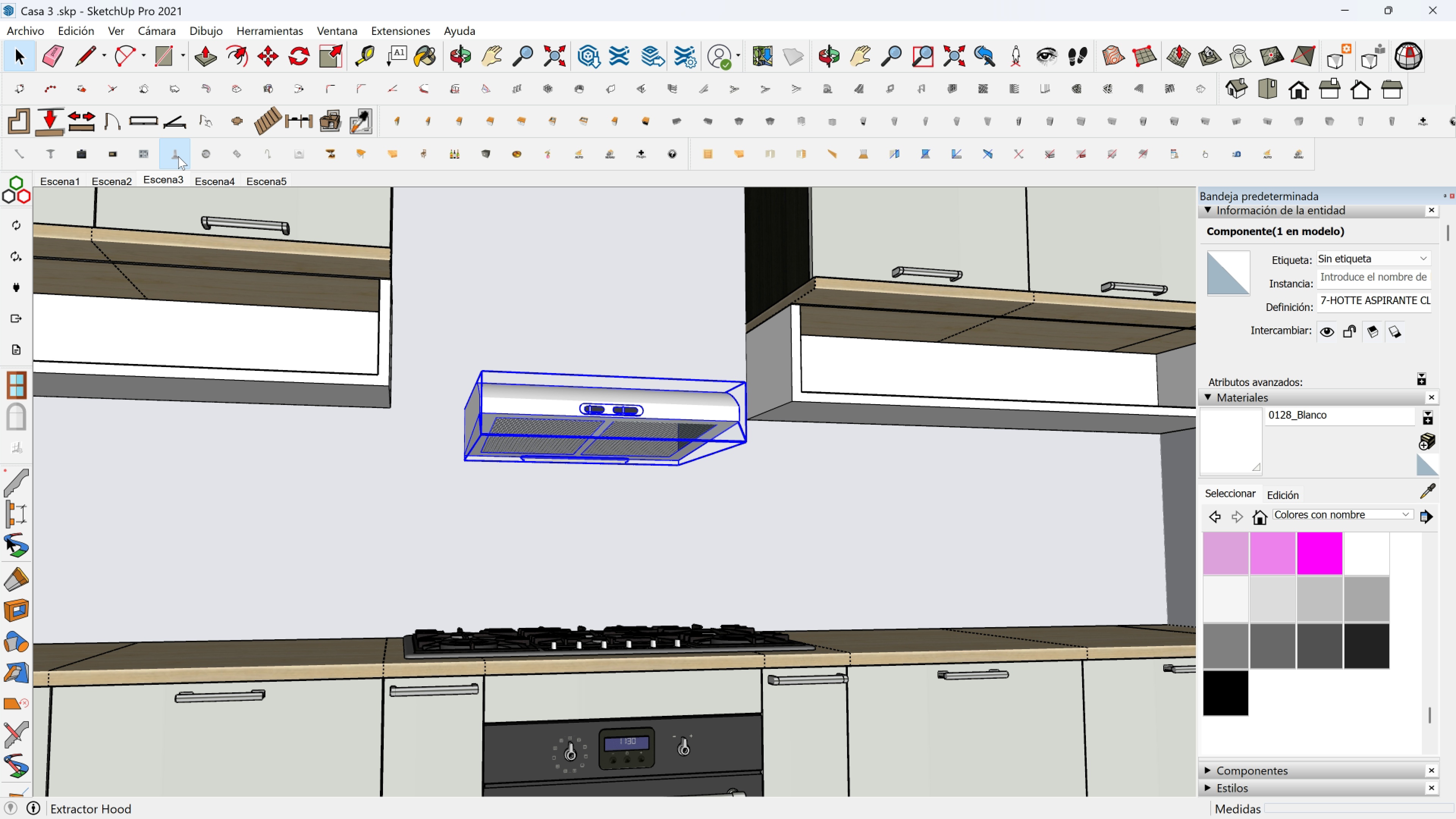 
left_click([178, 156])
 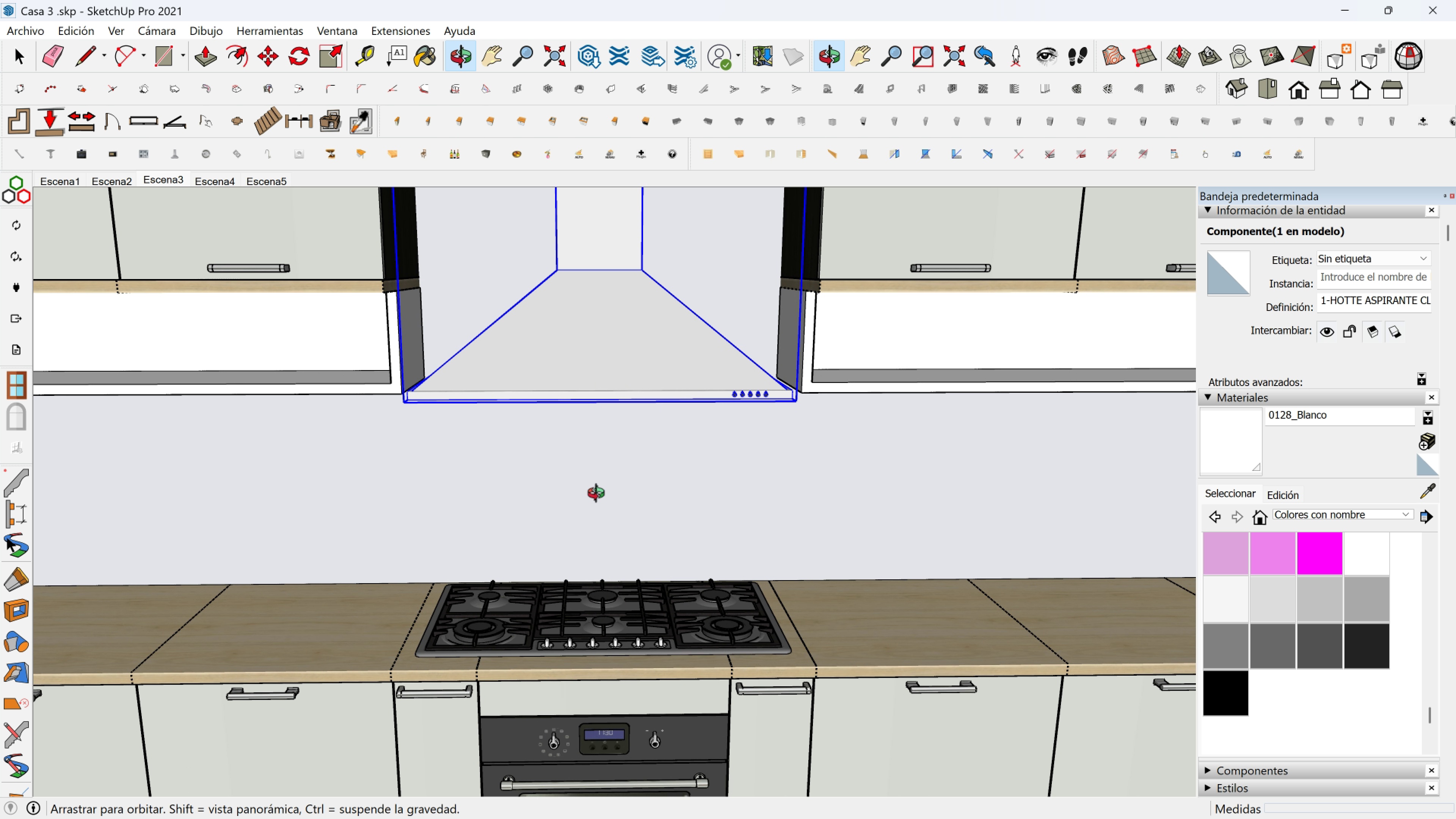 
scroll: coordinate [630, 366], scroll_direction: down, amount: 3.0